 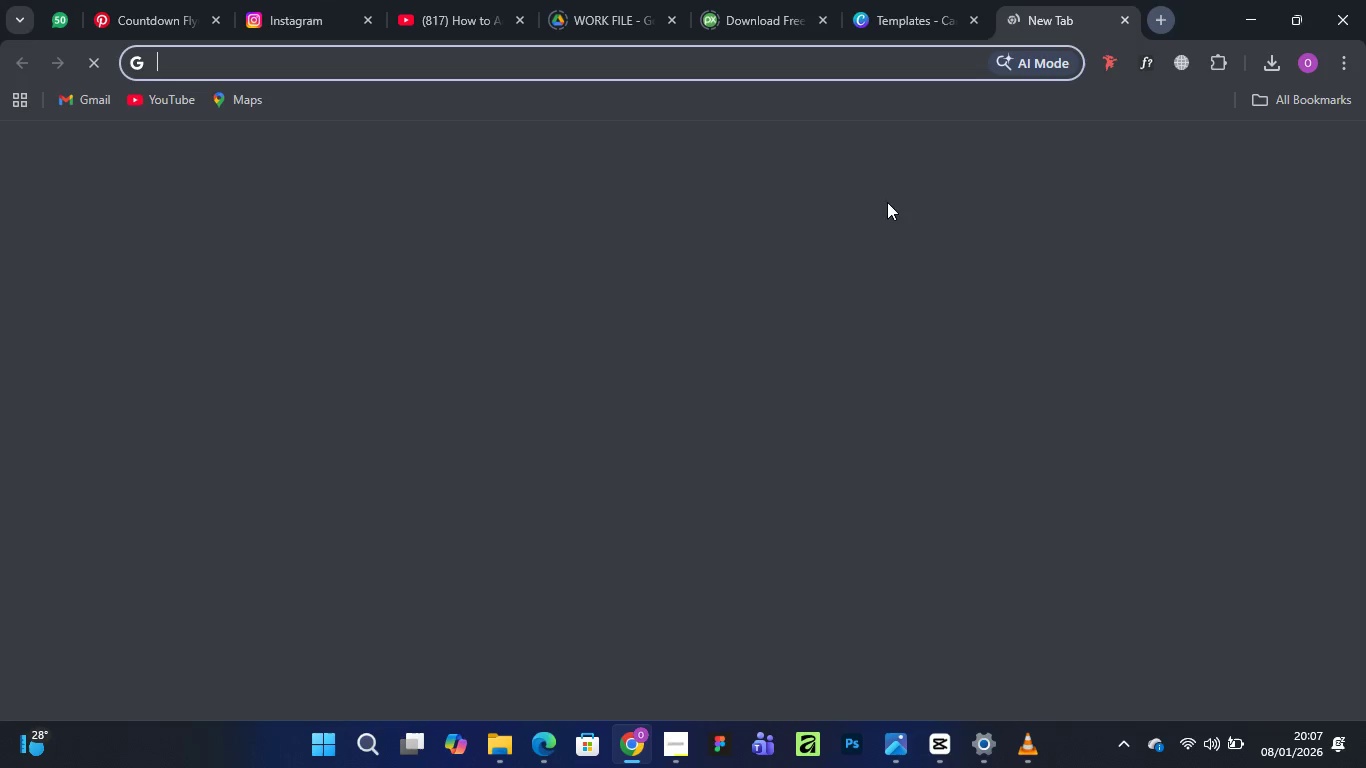 
type(bh logo)
 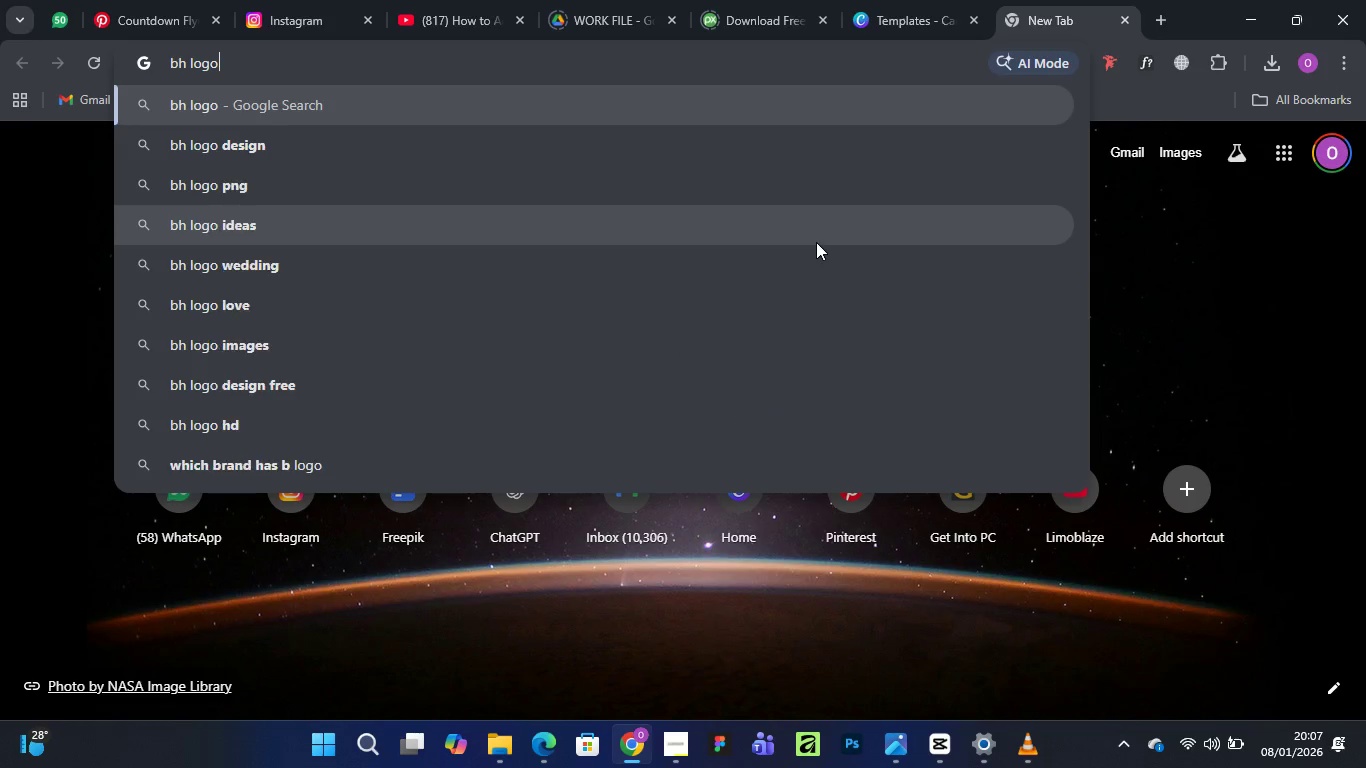 
key(Enter)
 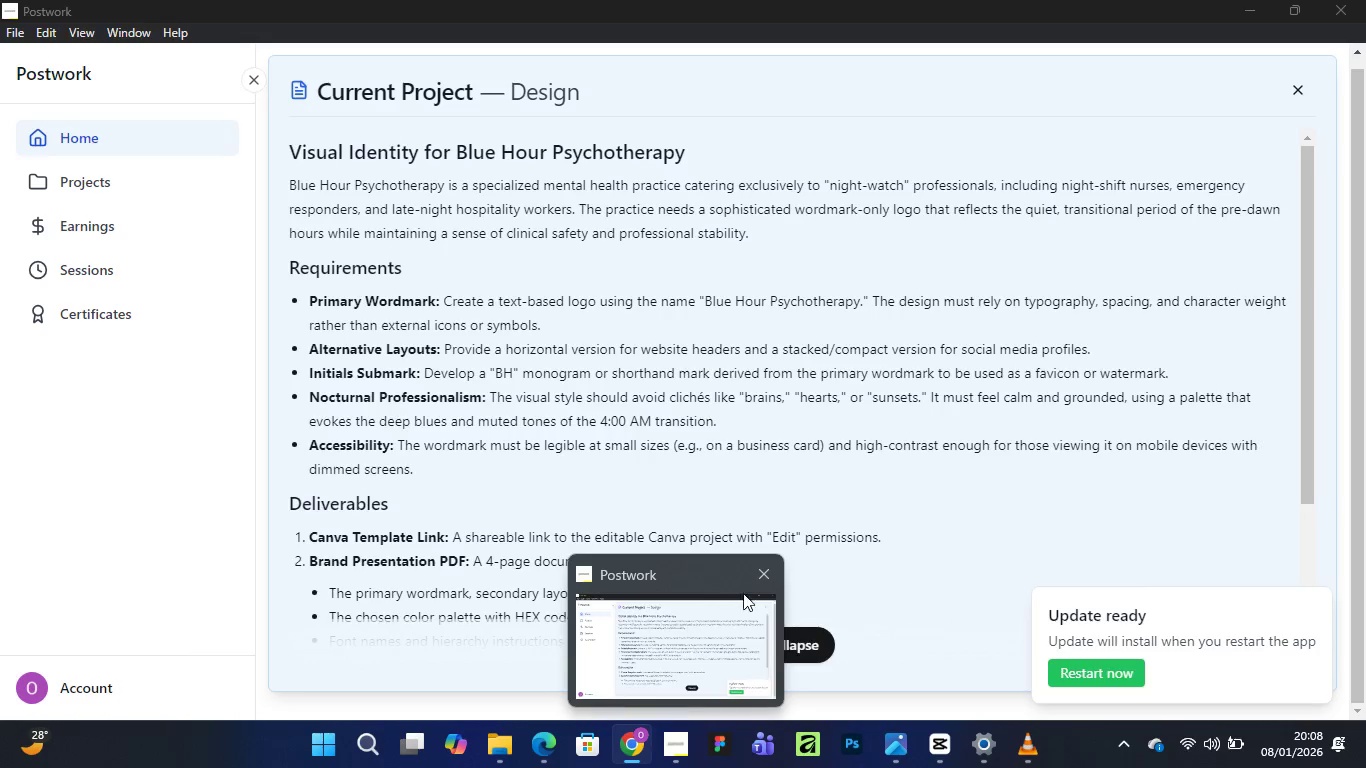 
wait(53.05)
 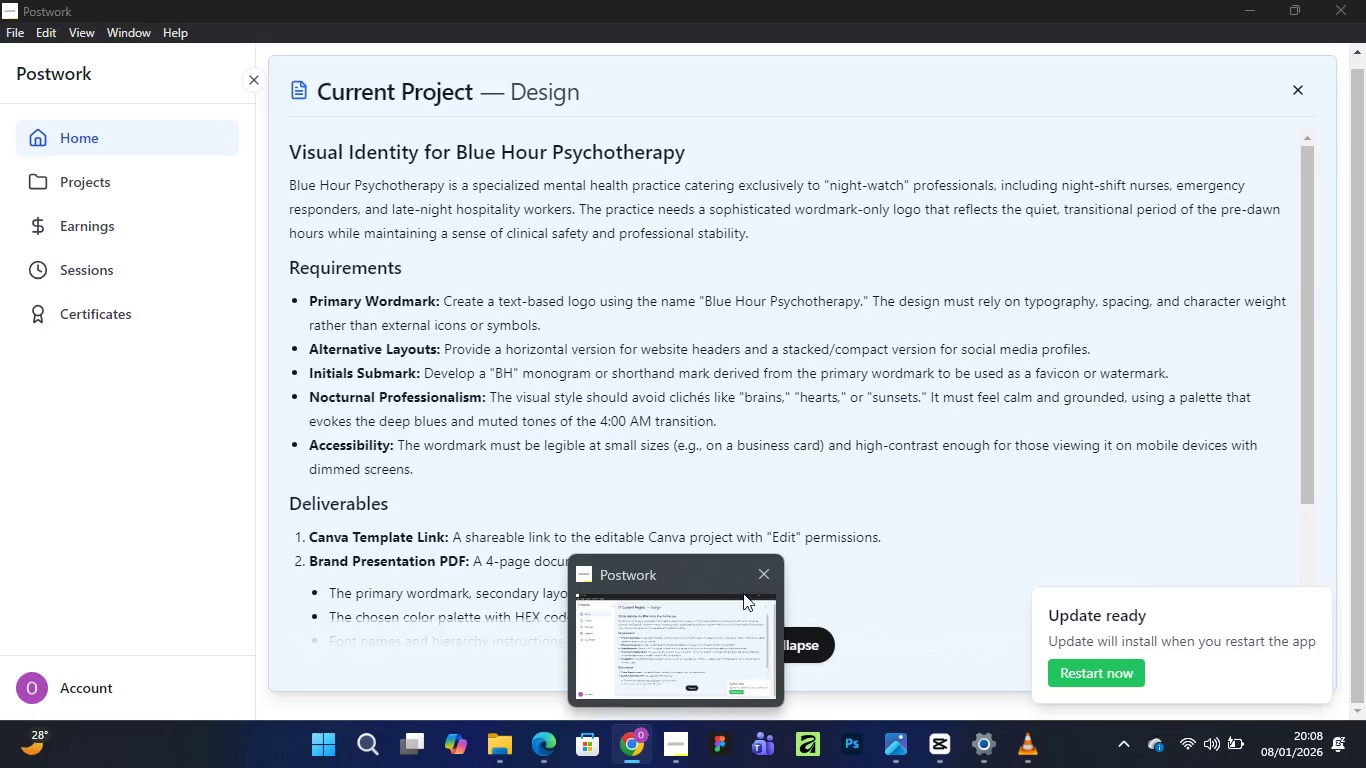 
left_click([316, 229])
 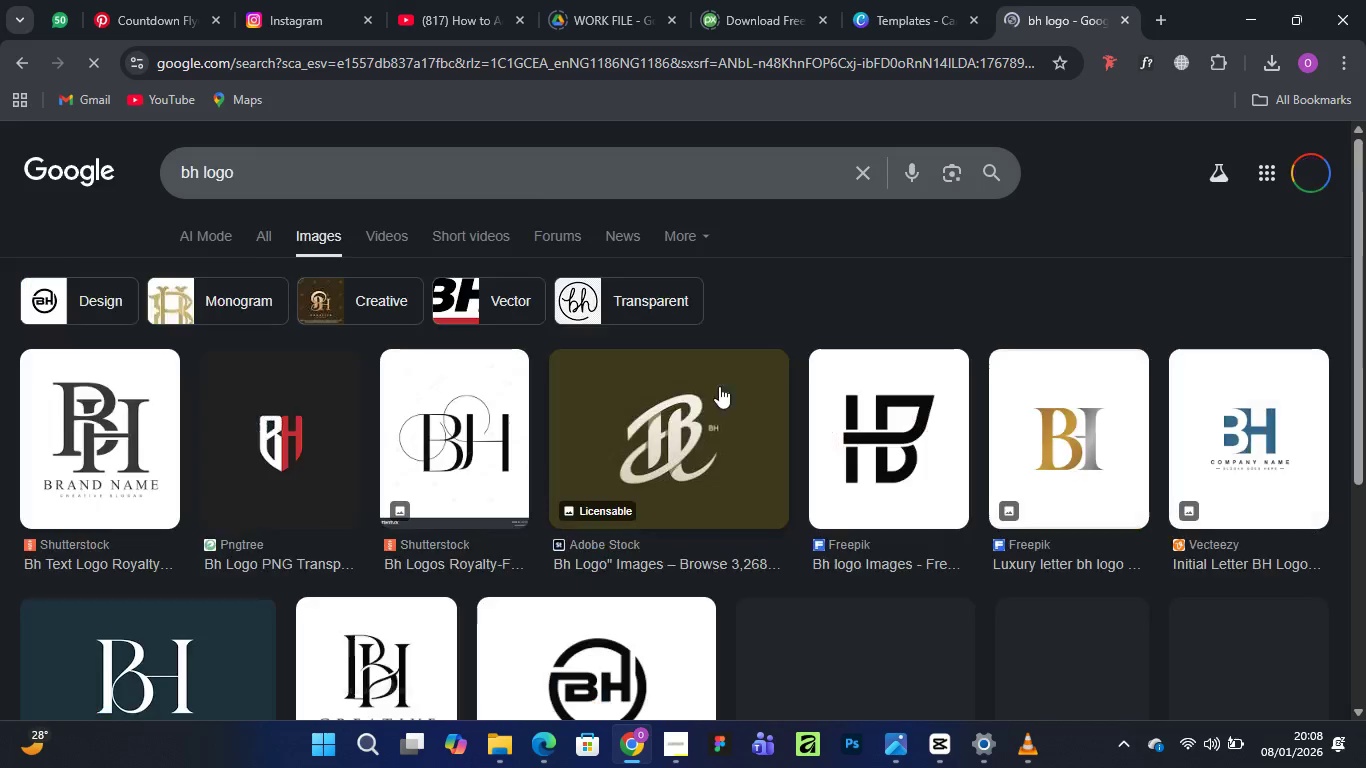 
wait(5.03)
 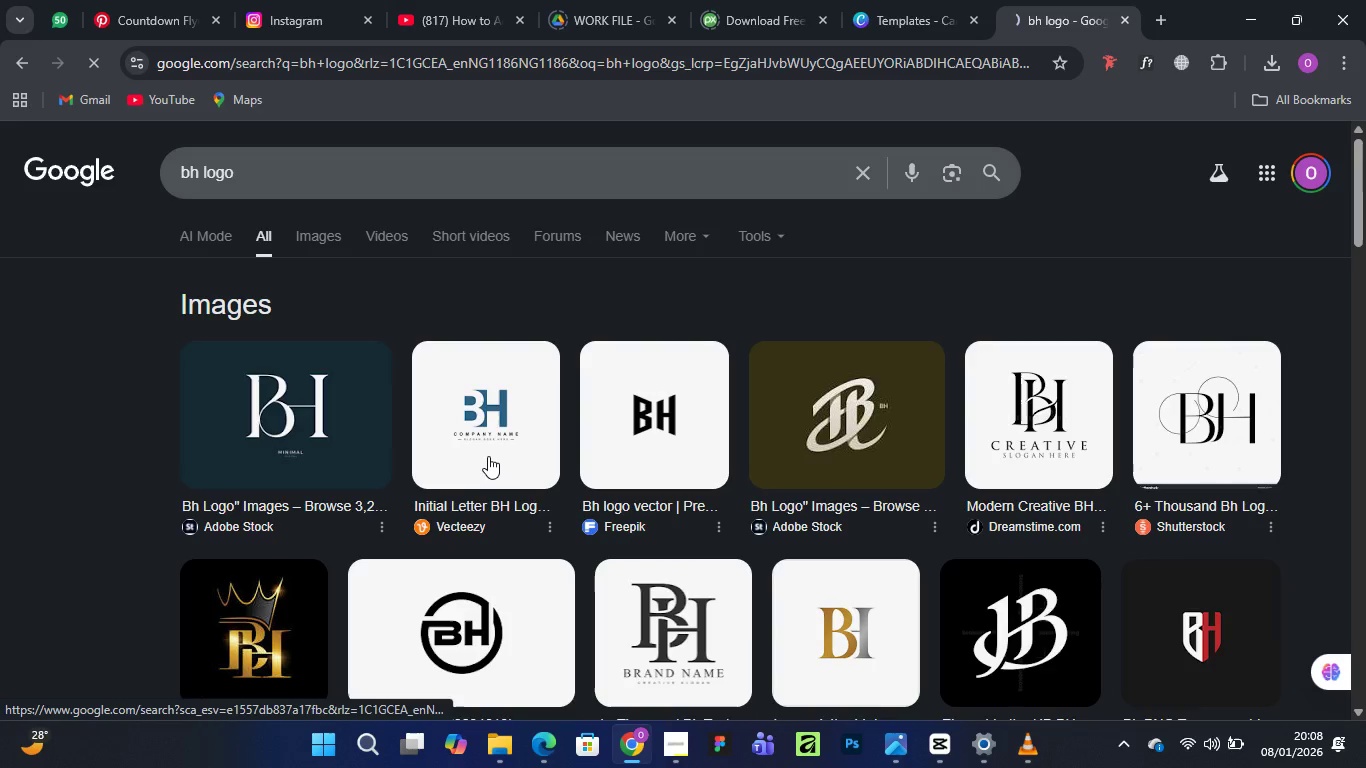 
scroll: coordinate [627, 470], scroll_direction: down, amount: 5.0
 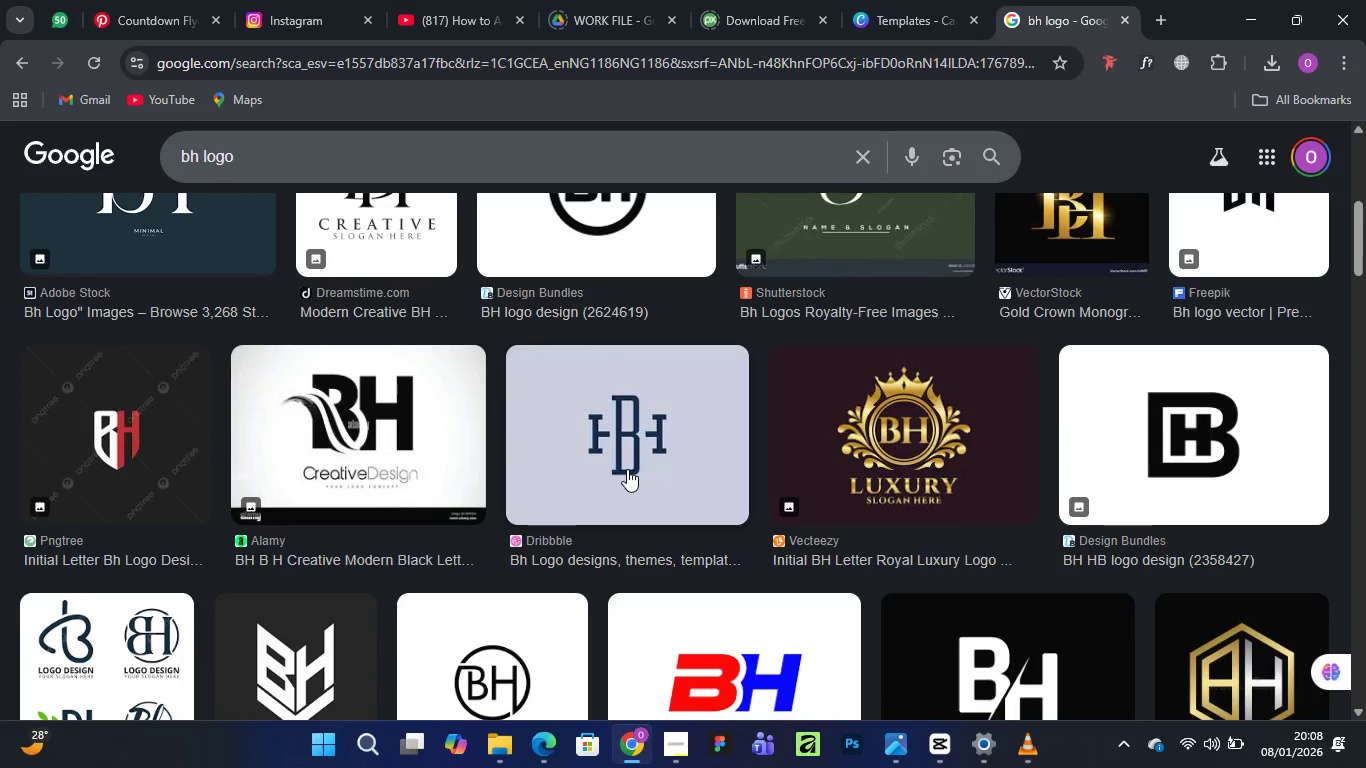 
scroll: coordinate [627, 469], scroll_direction: up, amount: 2.0
 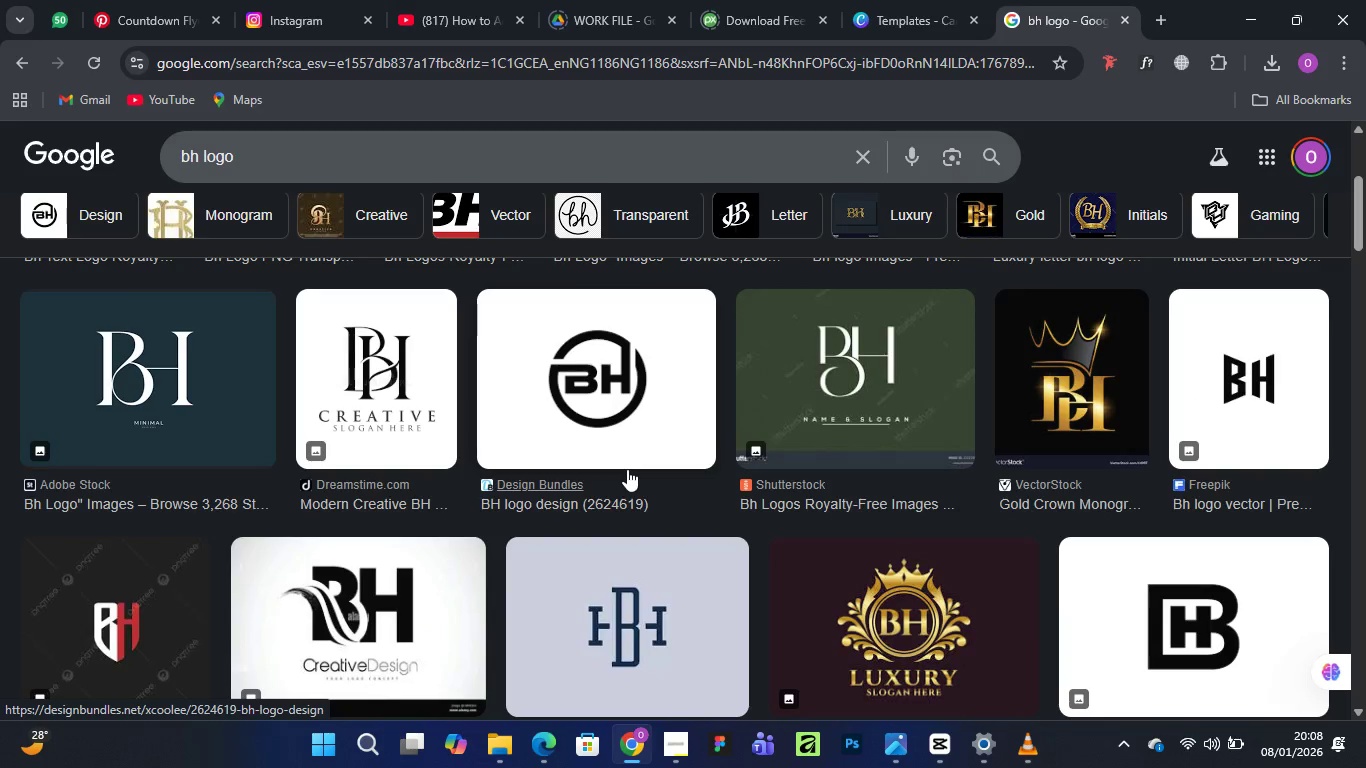 
scroll: coordinate [627, 468], scroll_direction: down, amount: 3.0
 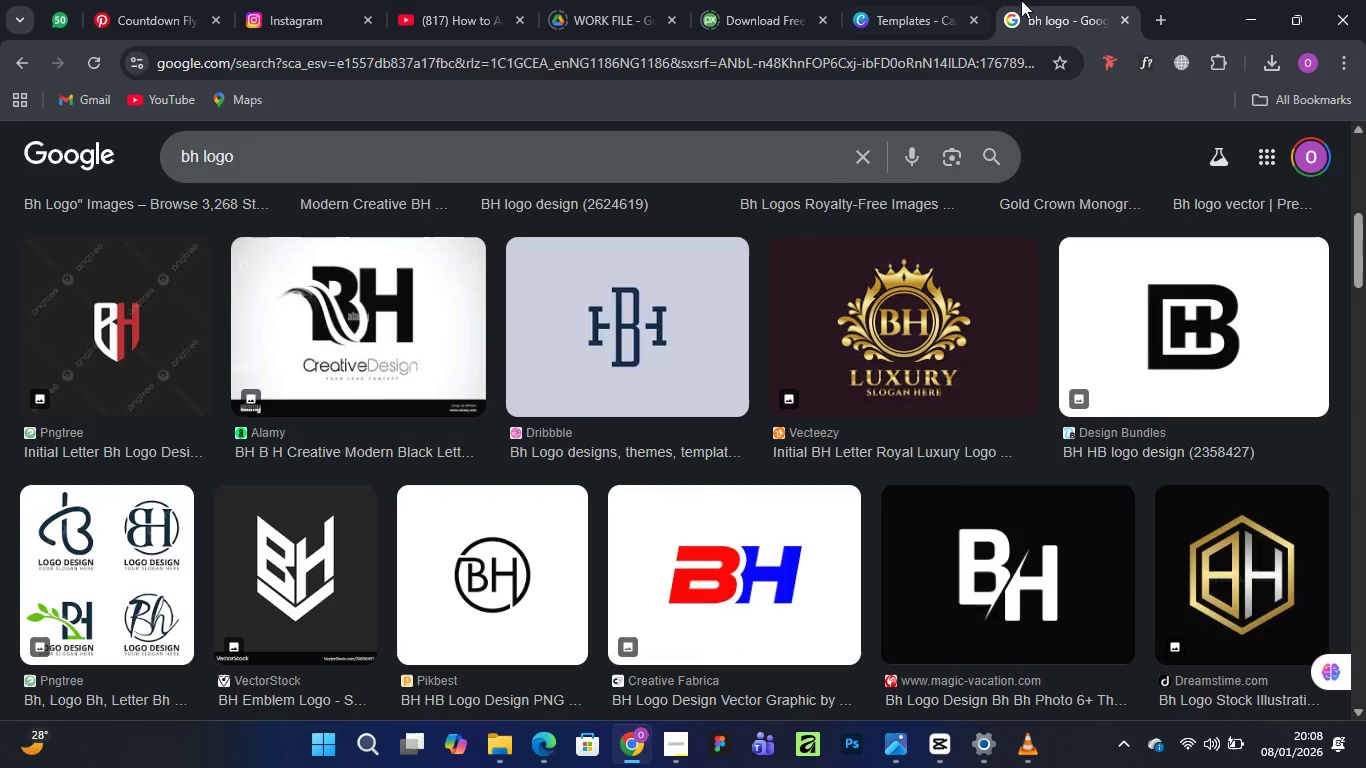 
left_click([887, 16])
 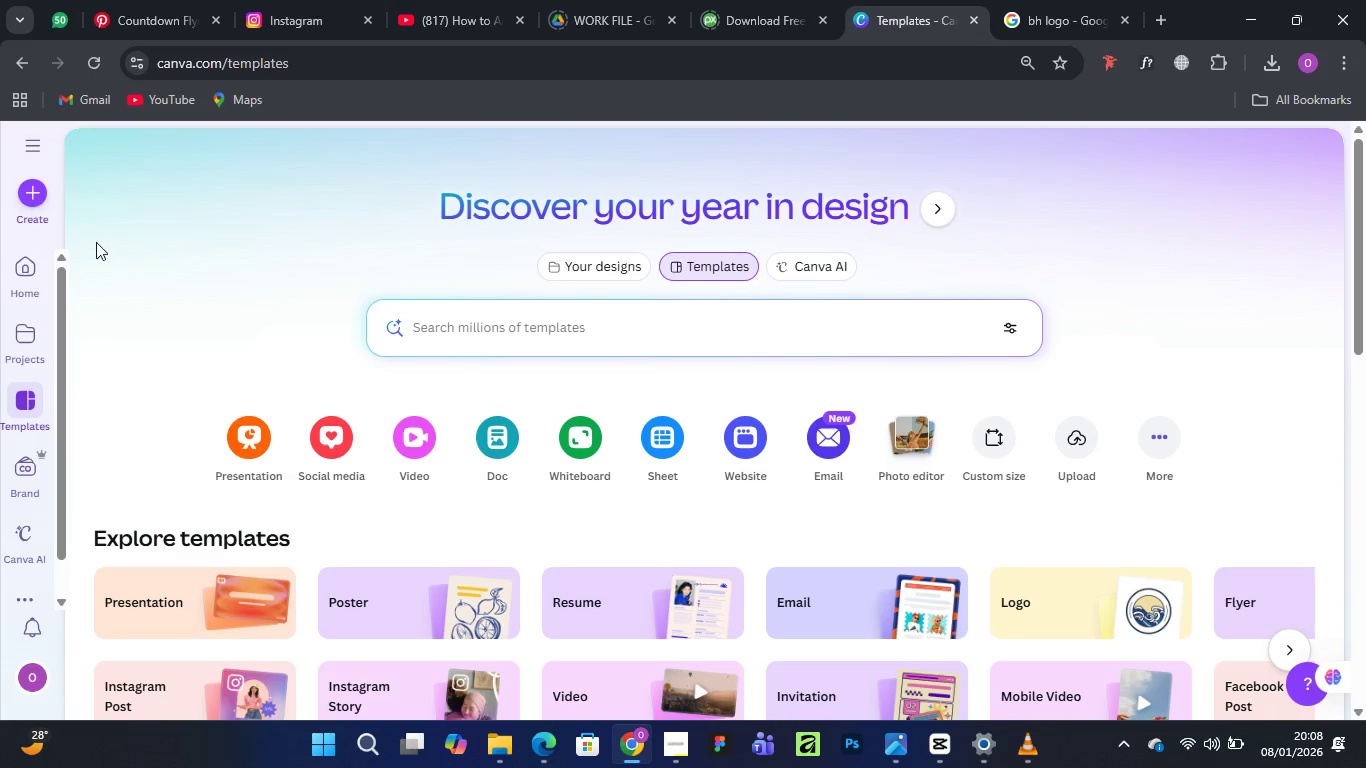 
left_click([28, 182])
 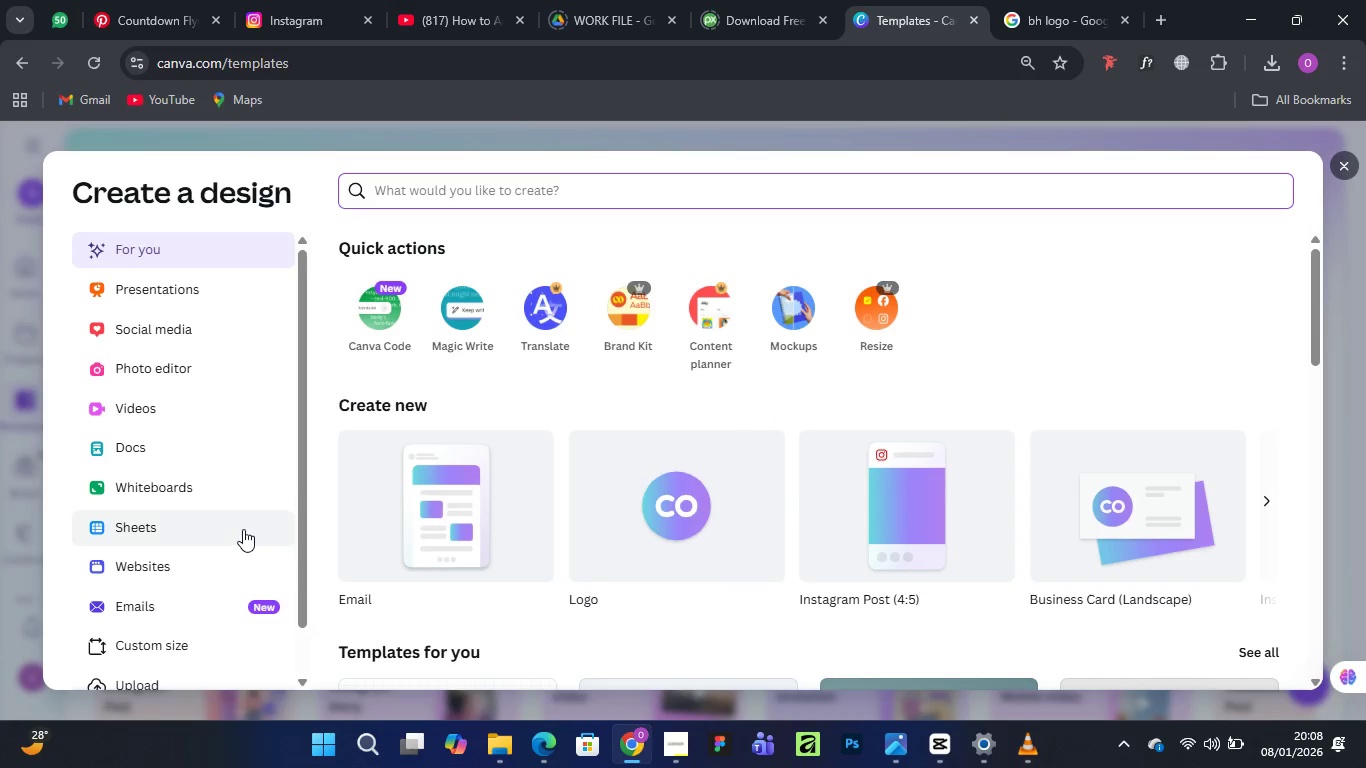 
wait(6.86)
 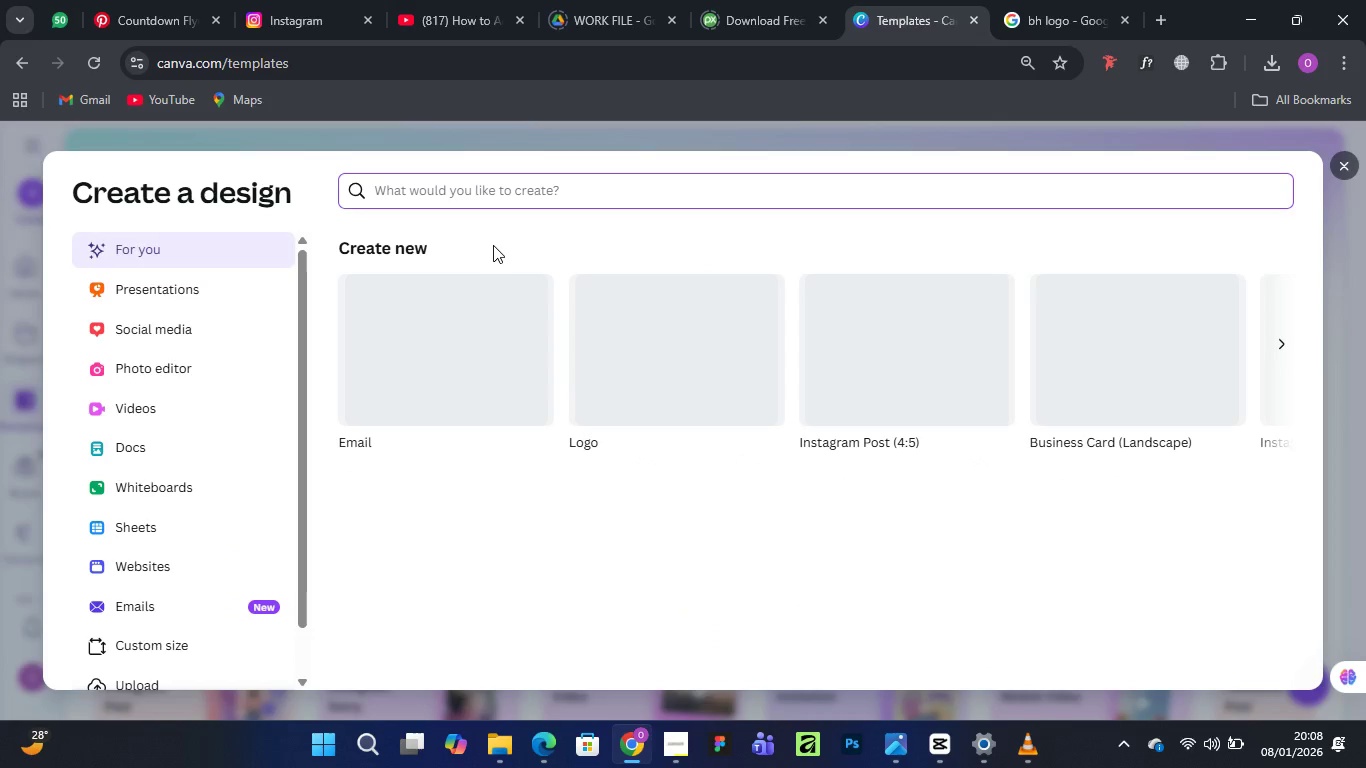 
left_click([161, 650])
 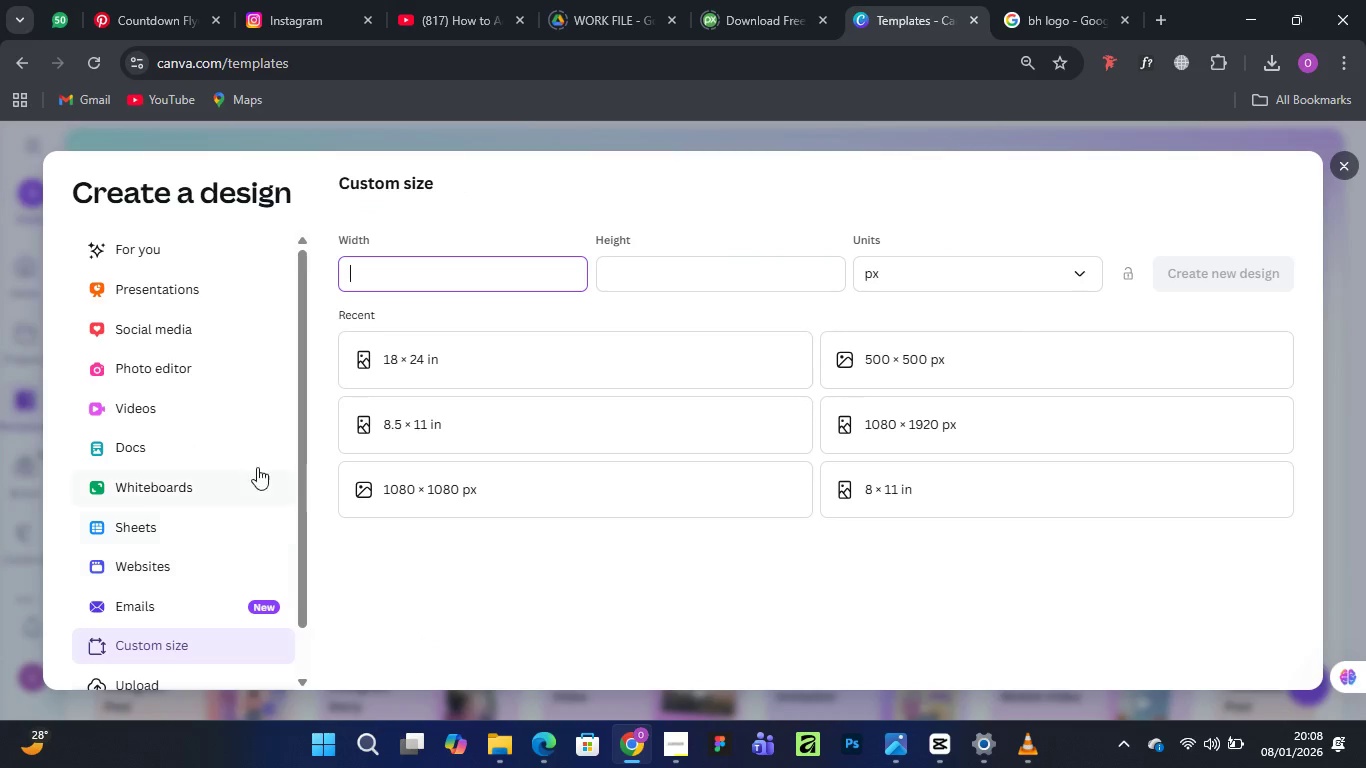 
left_click([498, 411])
 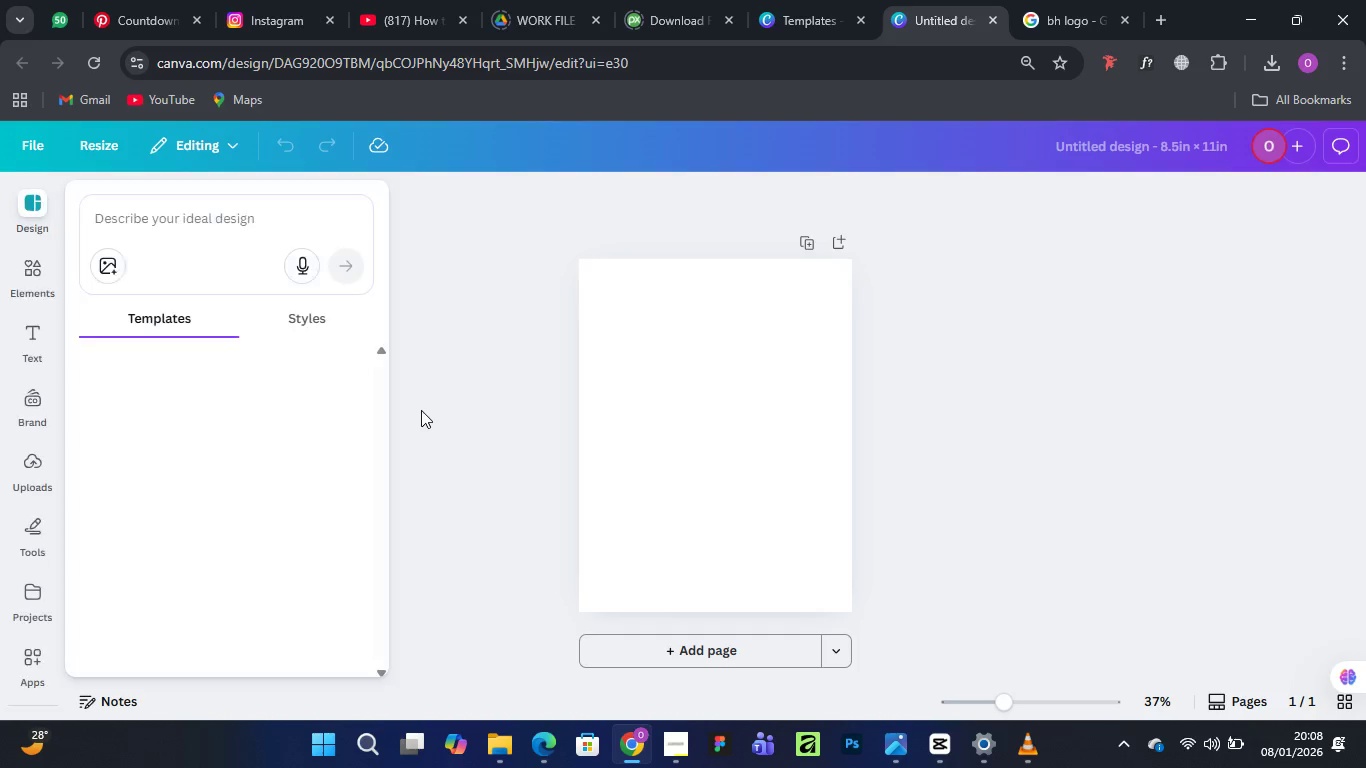 
wait(16.12)
 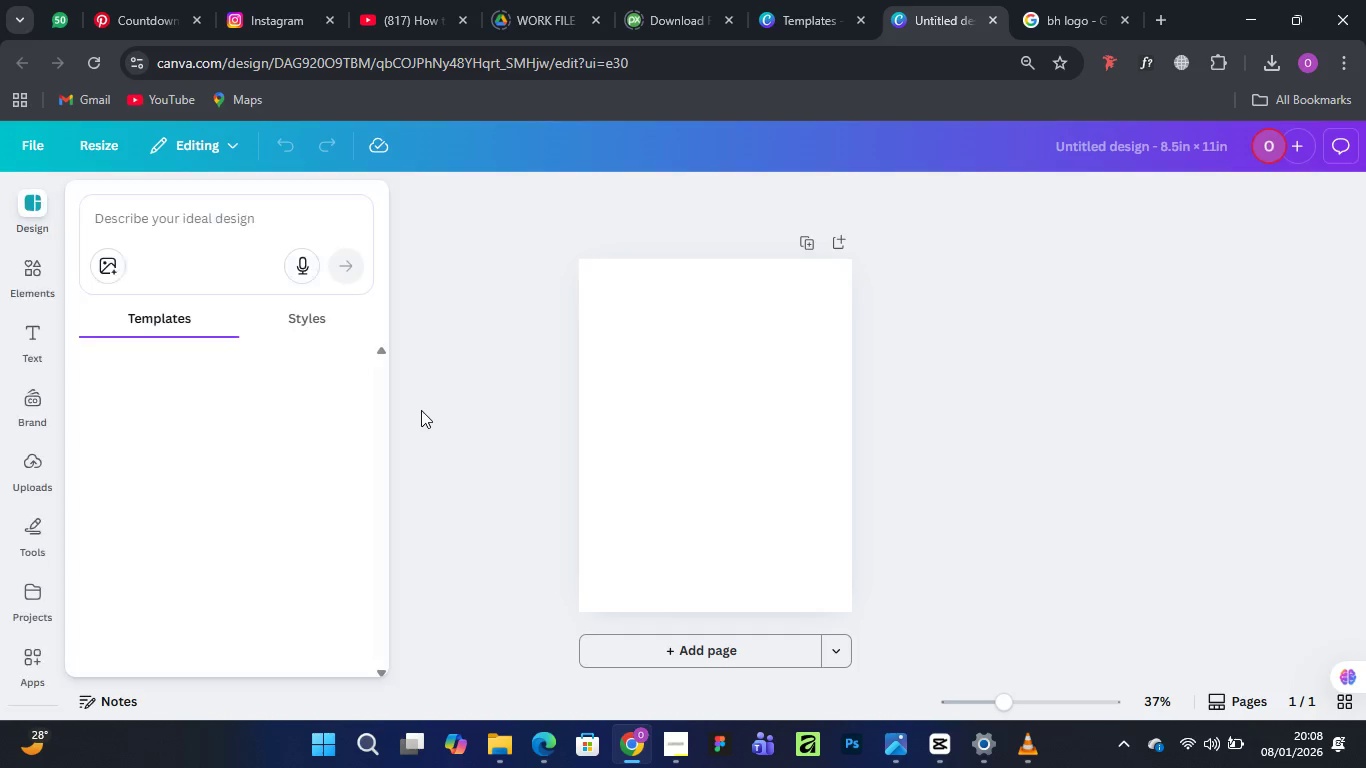 
left_click([29, 333])
 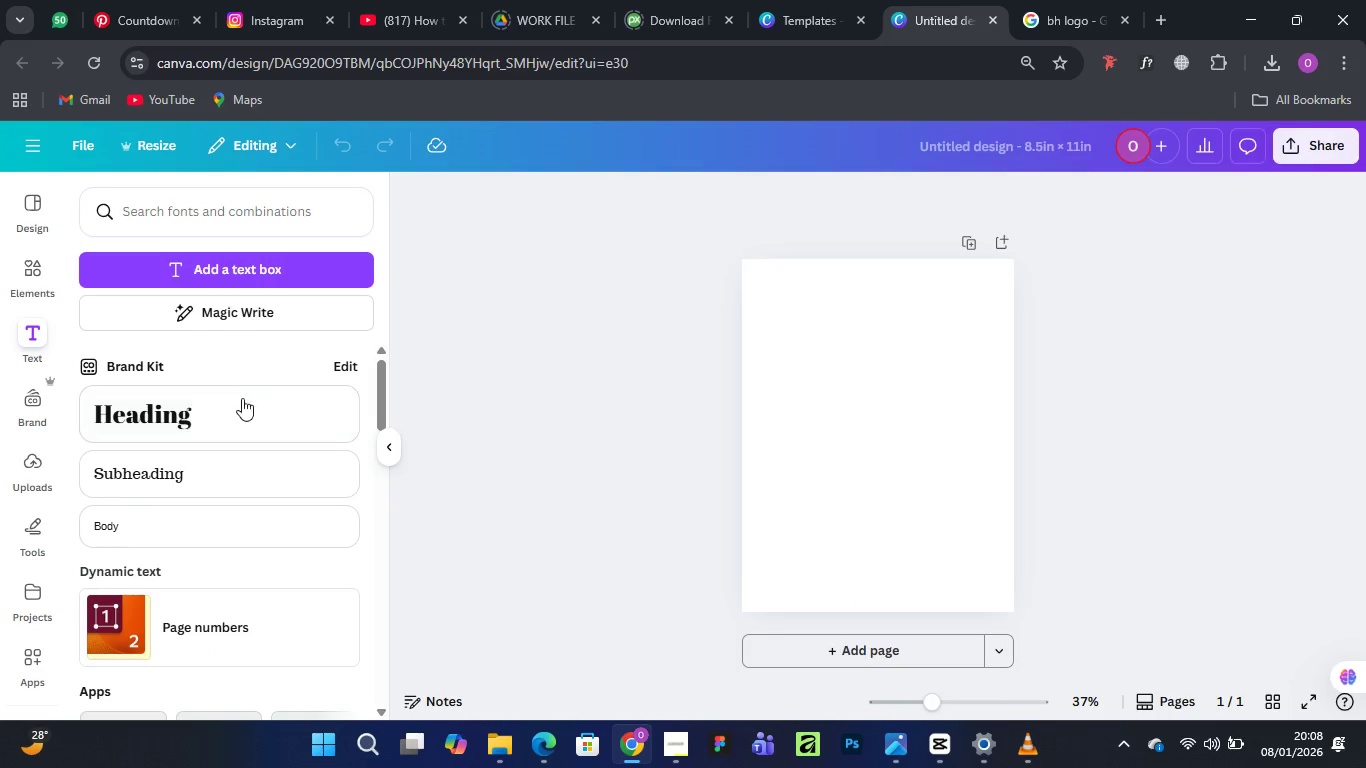 
left_click([170, 409])